 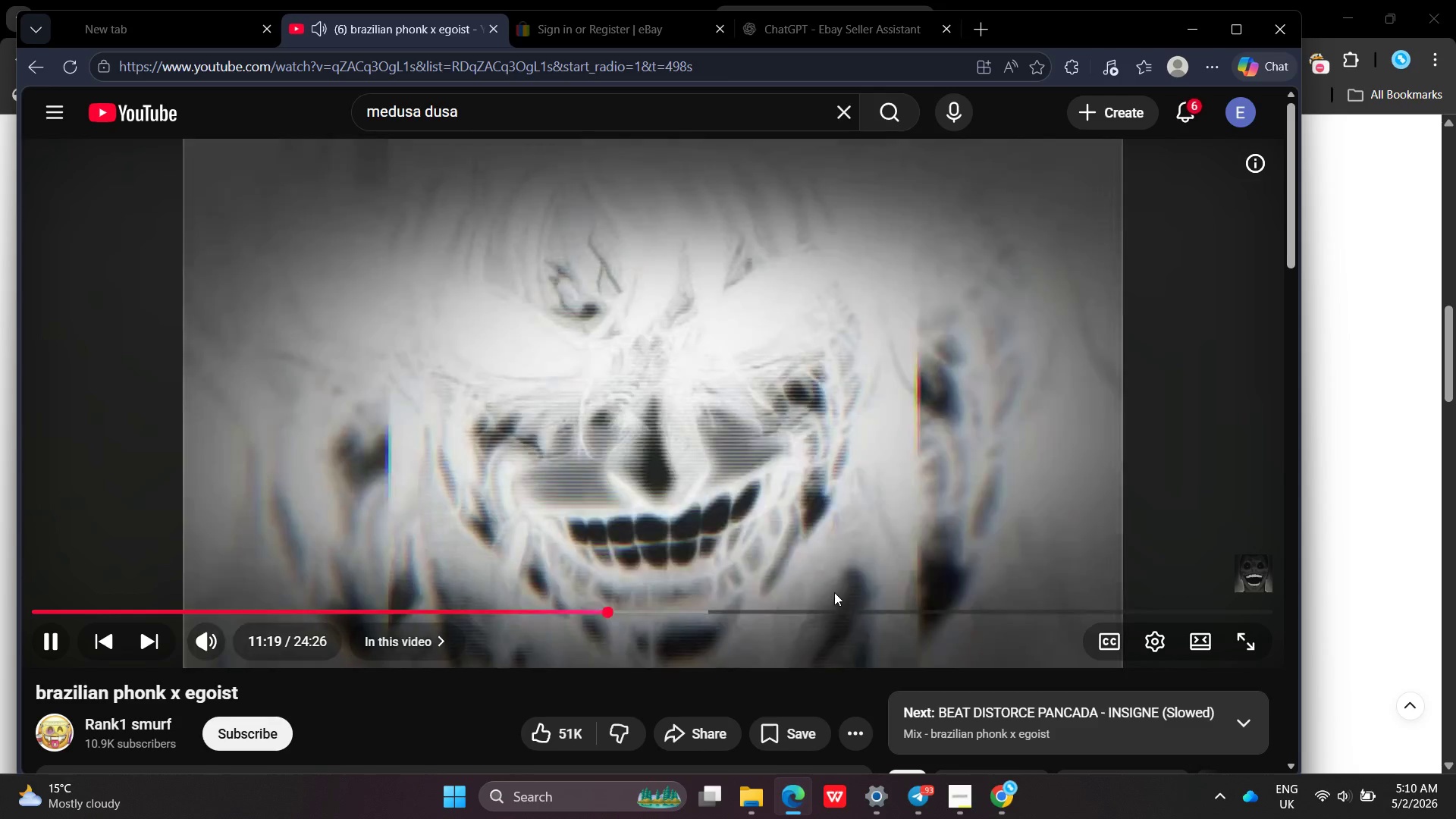 
left_click([962, 456])
 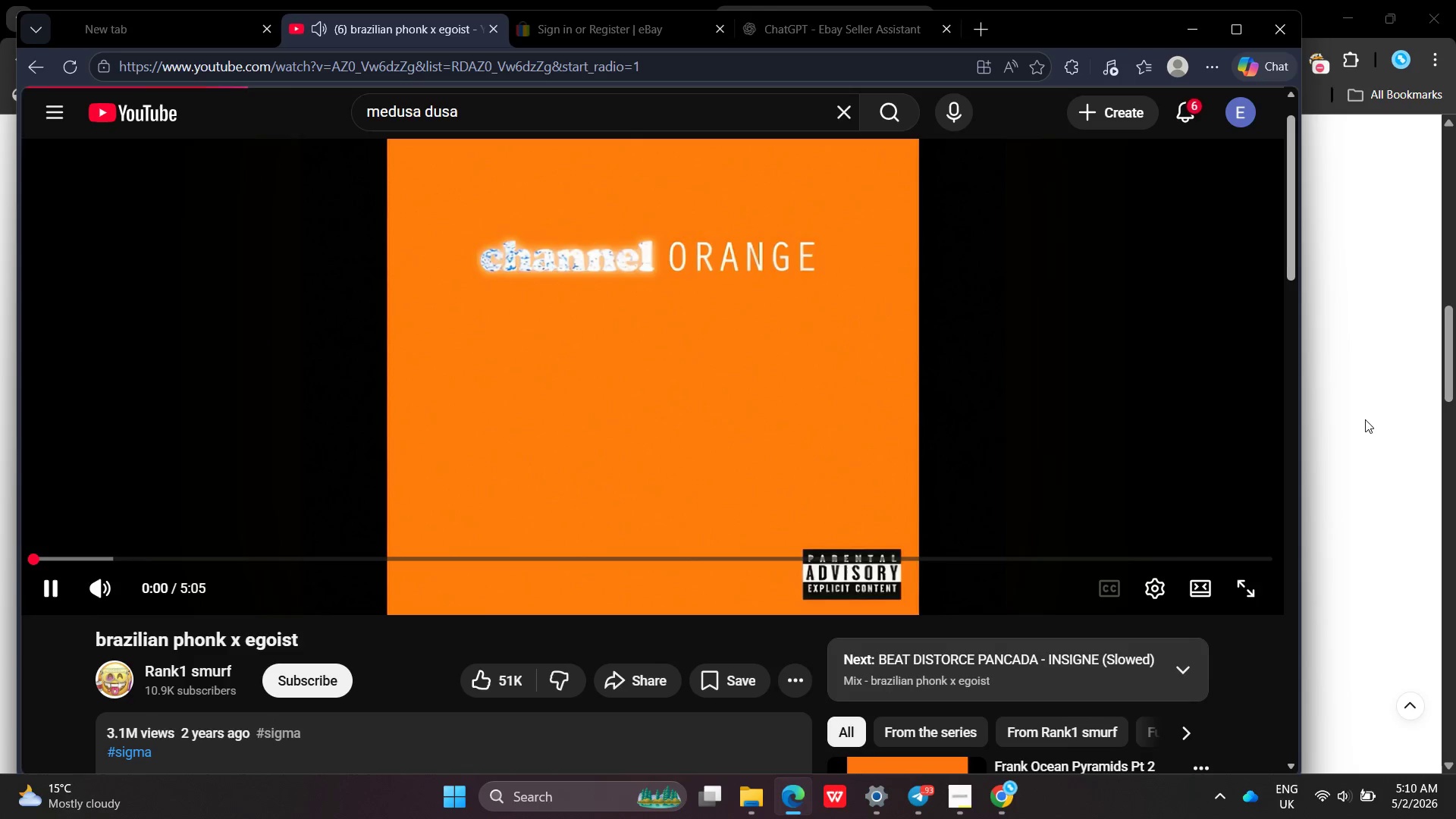 
left_click([1373, 429])
 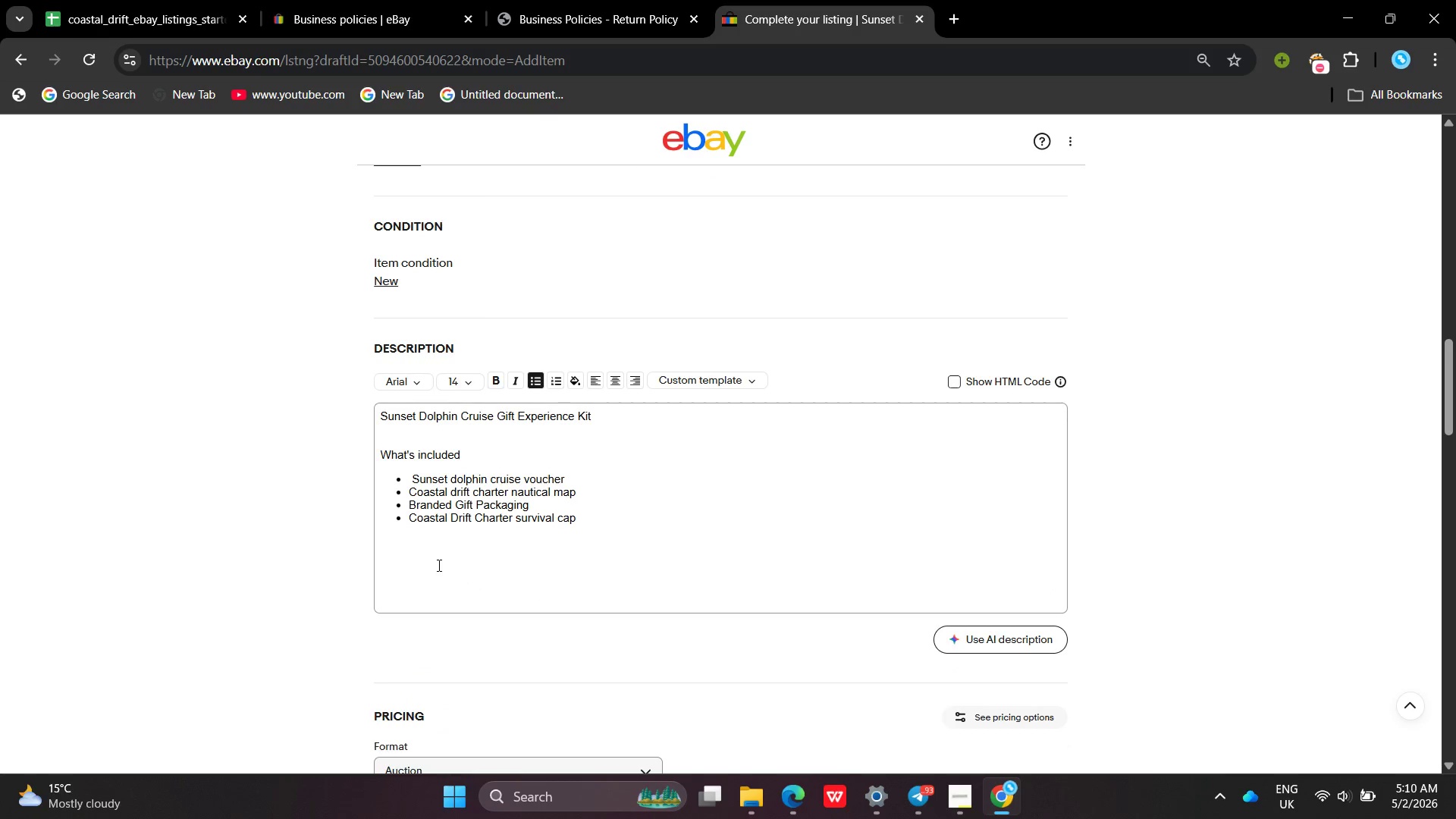 
left_click([438, 565])
 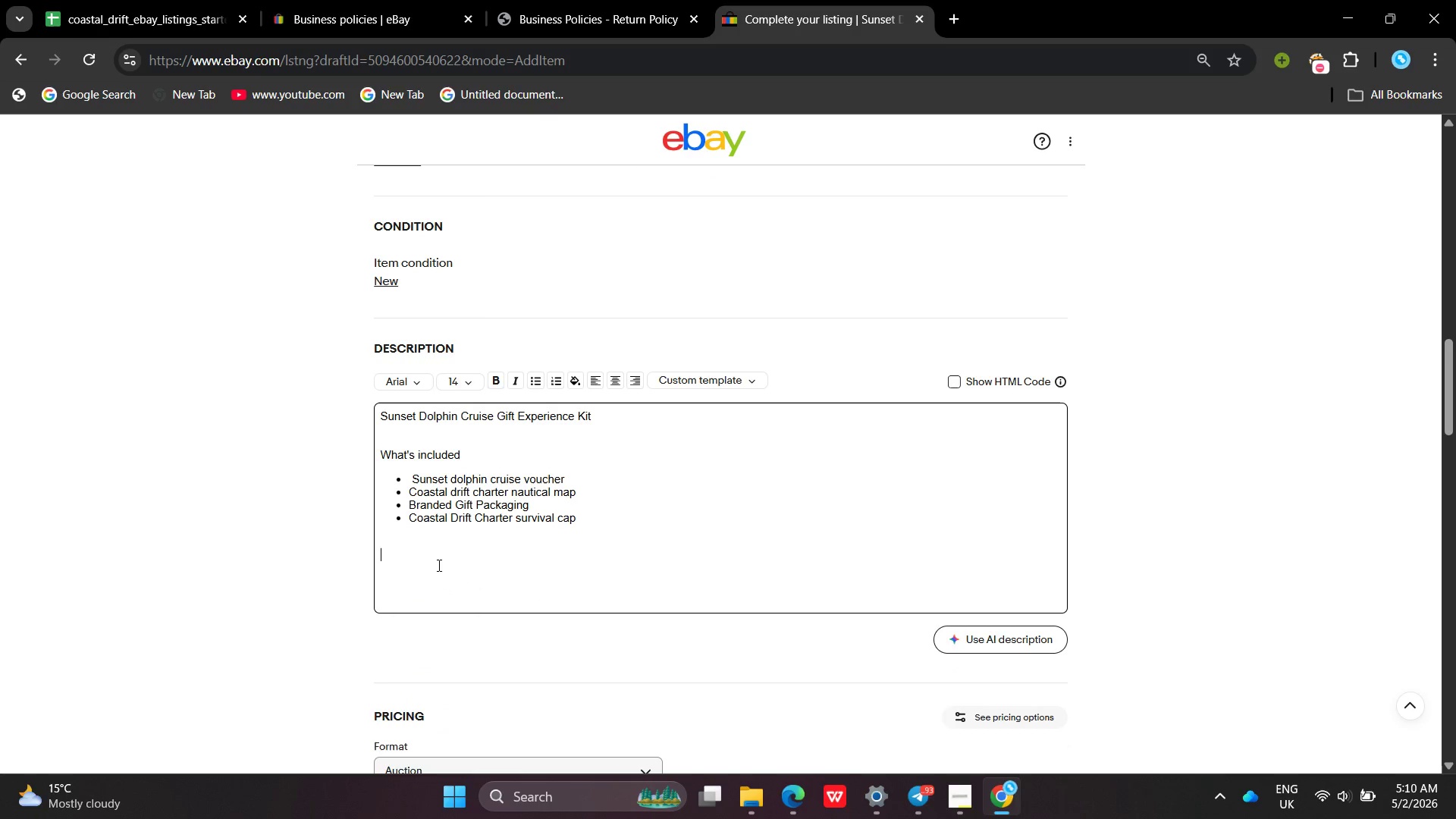 
wait(5.31)
 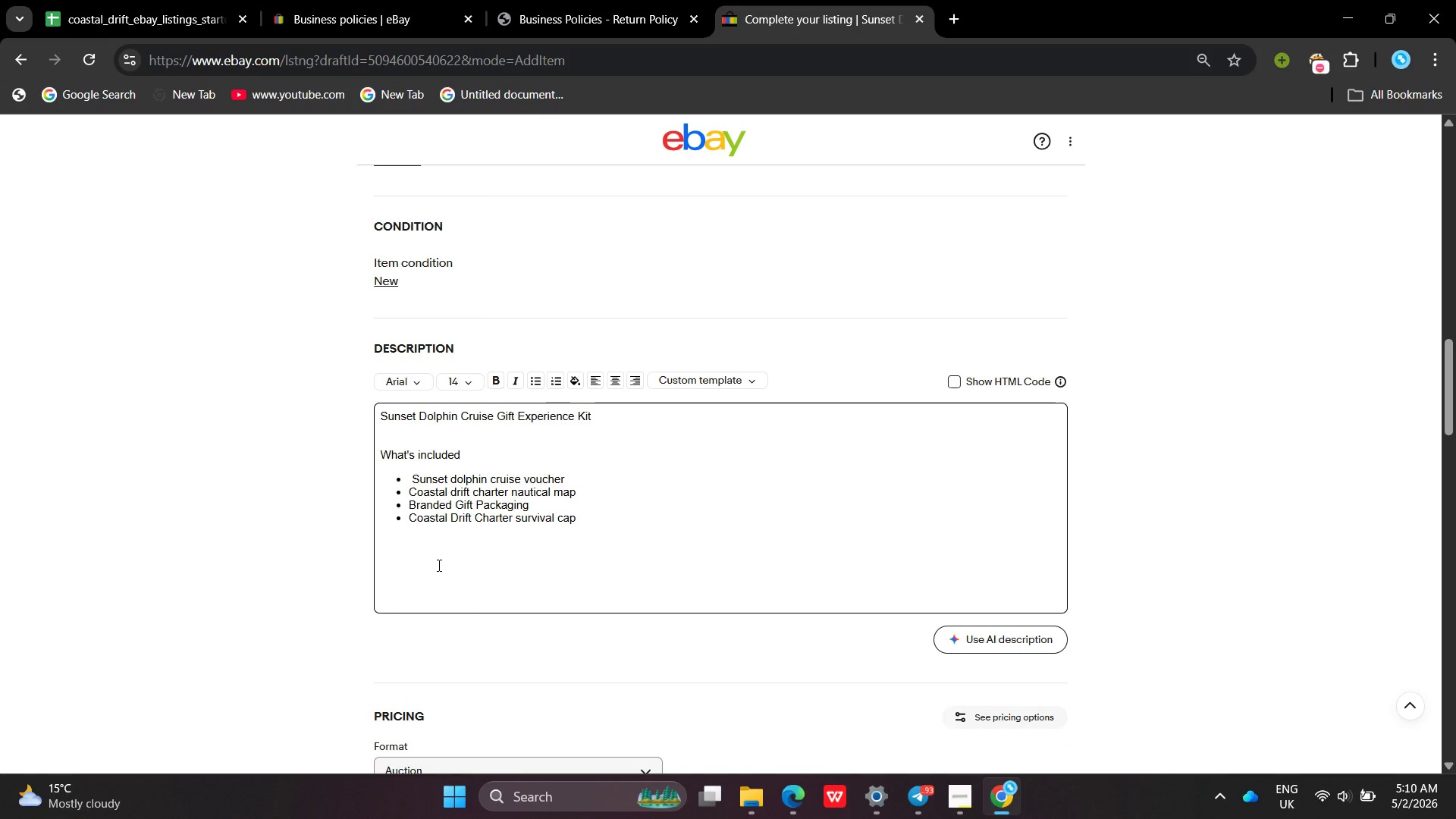 
type(Prfect for )
 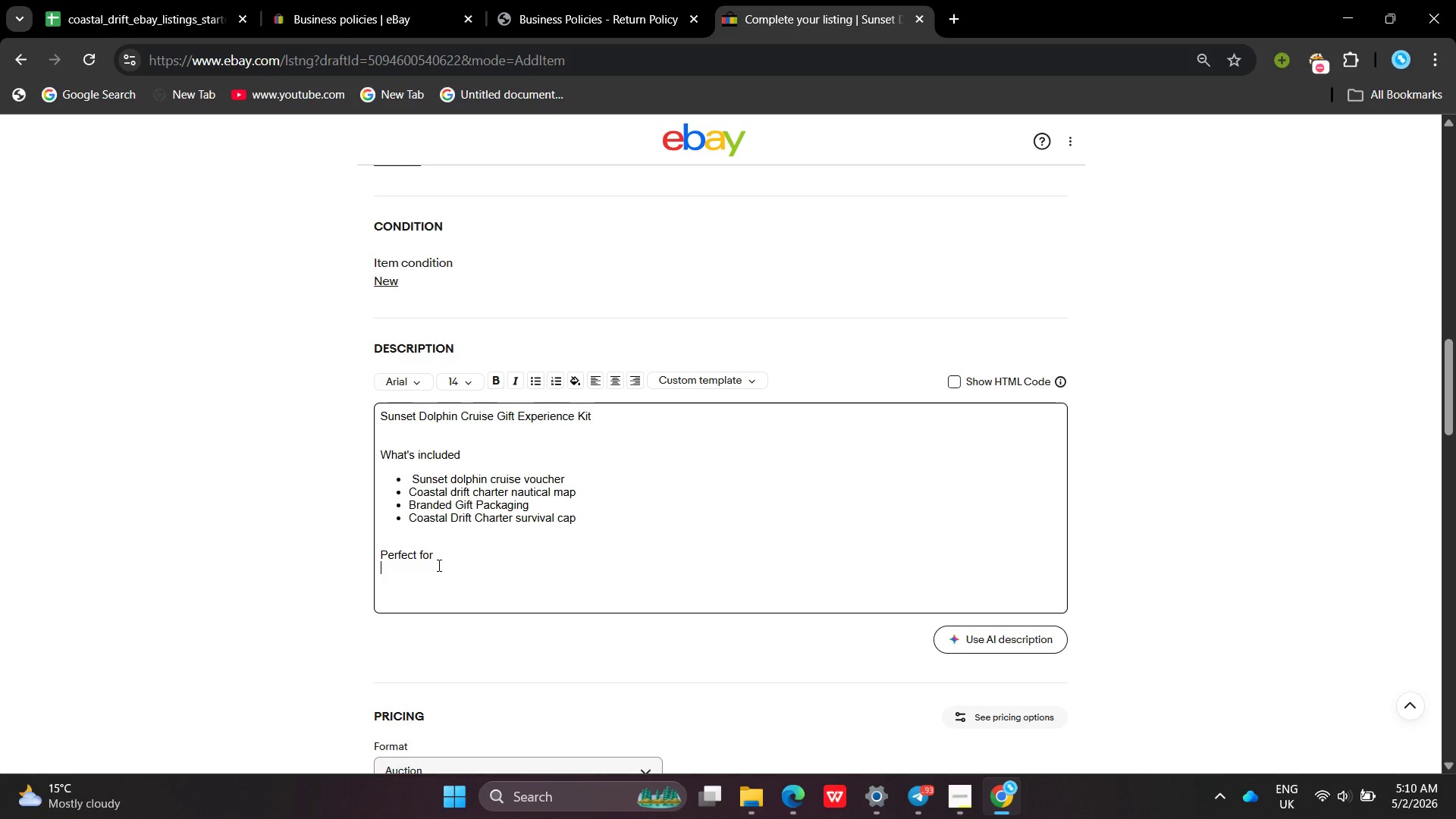 
key(Enter)
 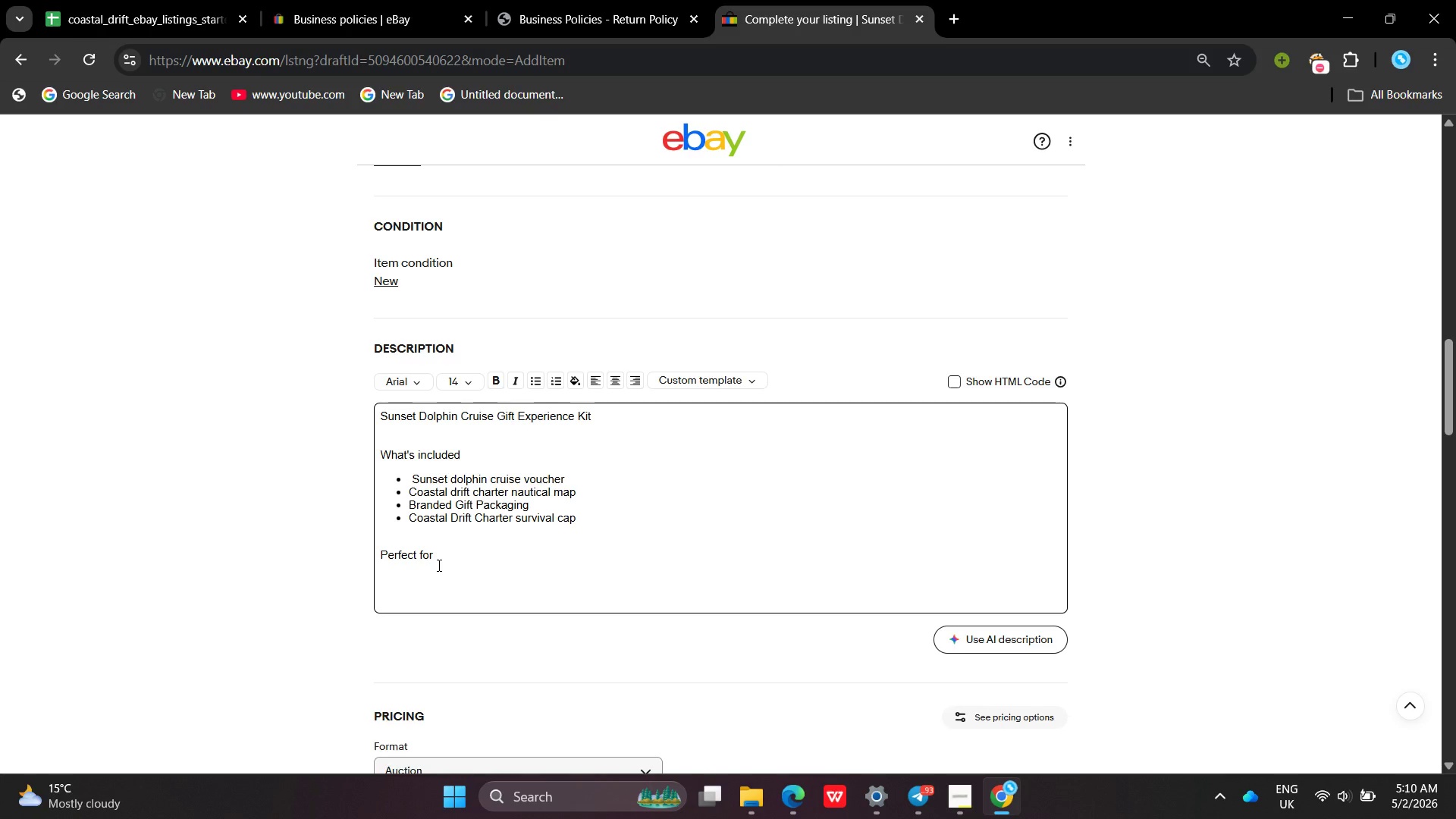 
key(Shift+ShiftLeft)
 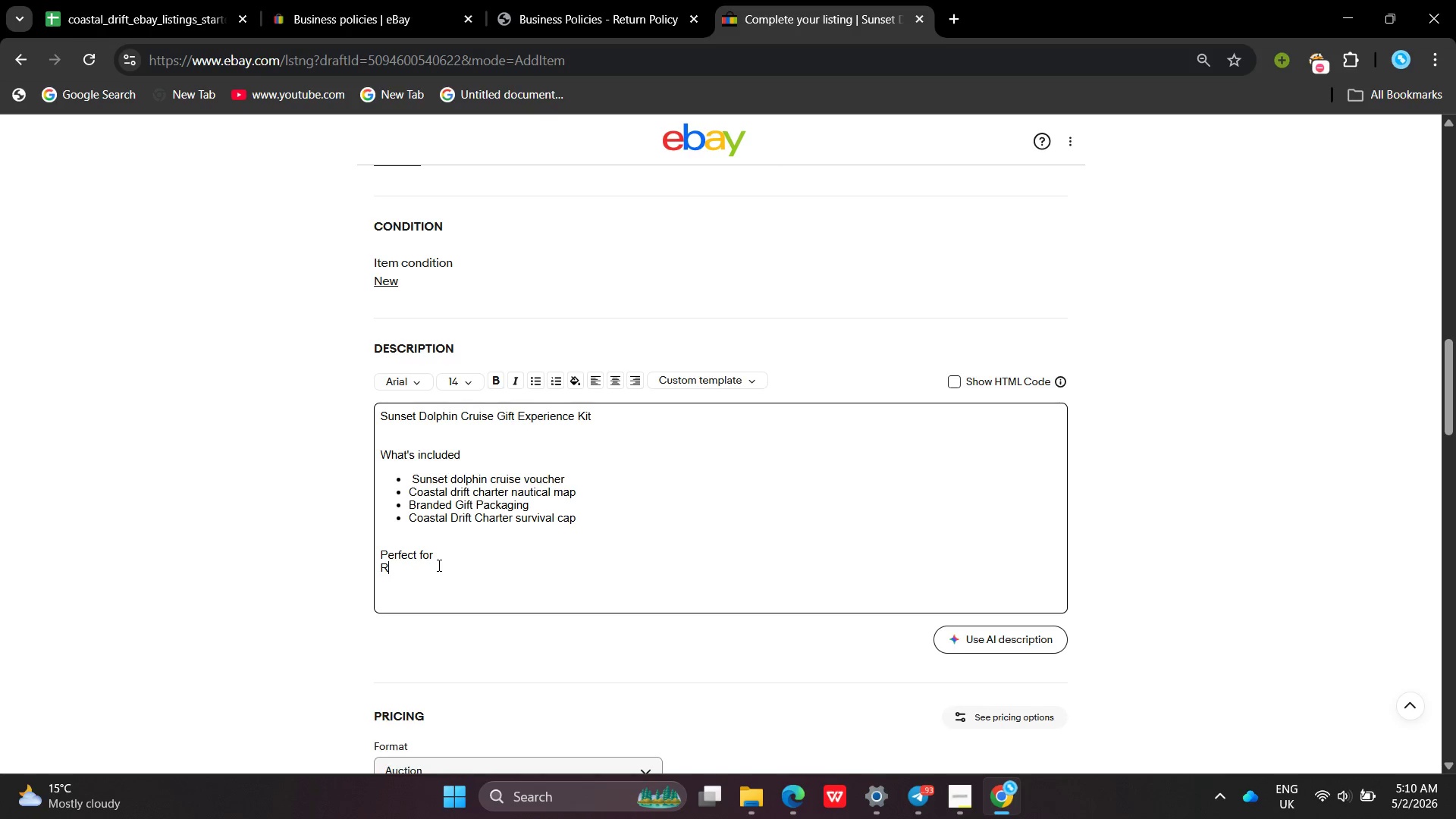 
key(Shift+R)
 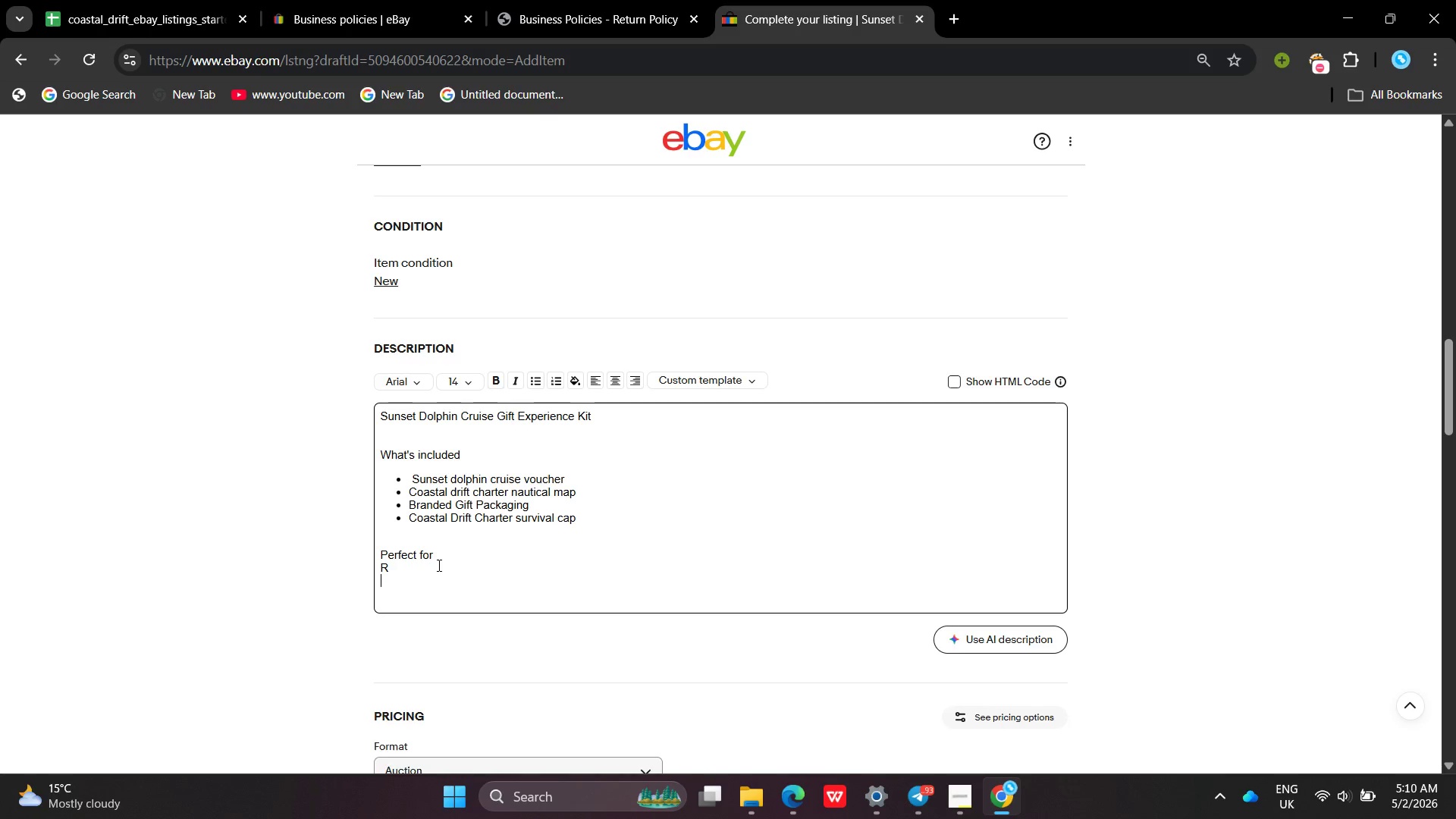 
key(Enter)
 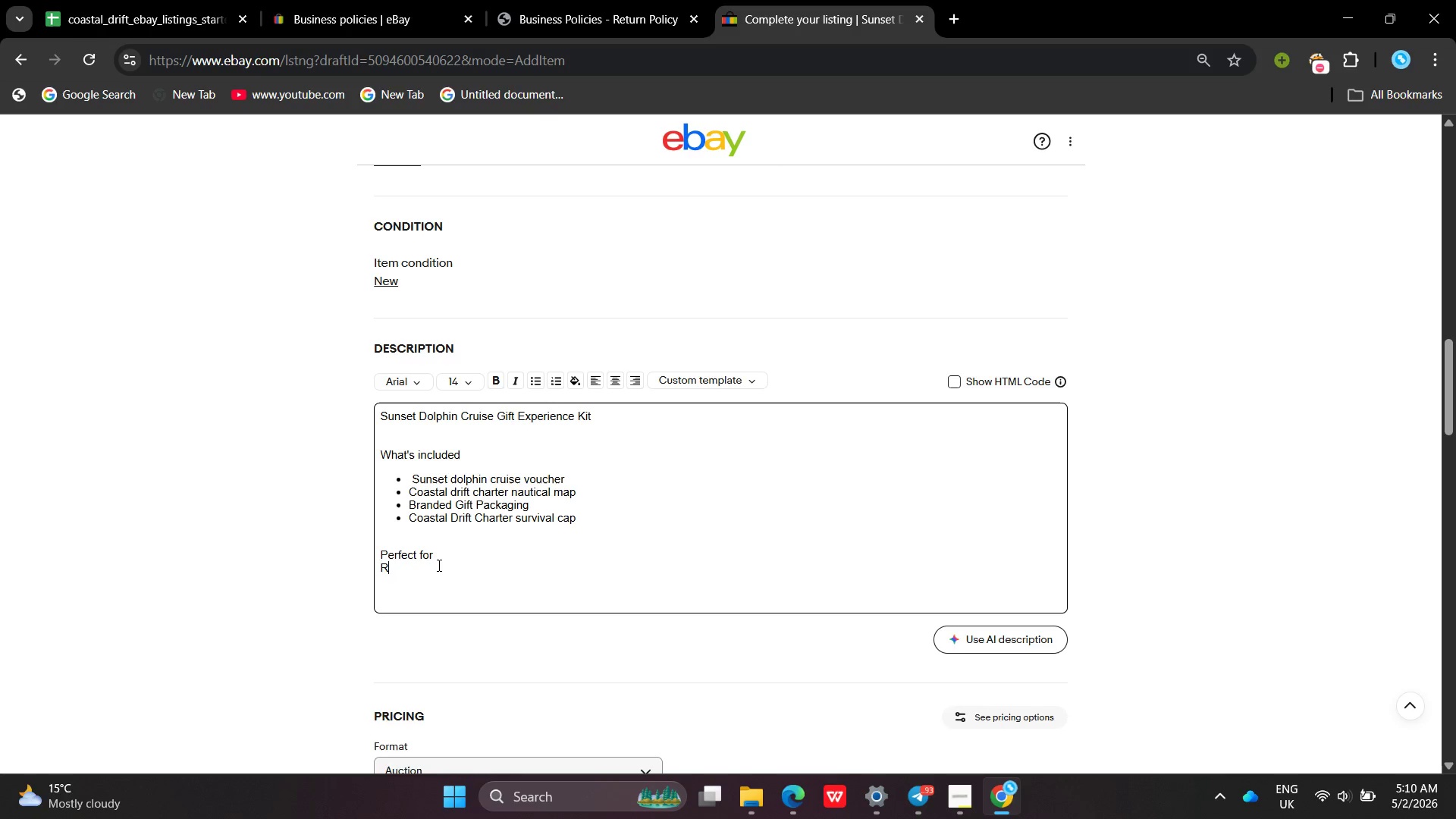 
key(Backspace)
 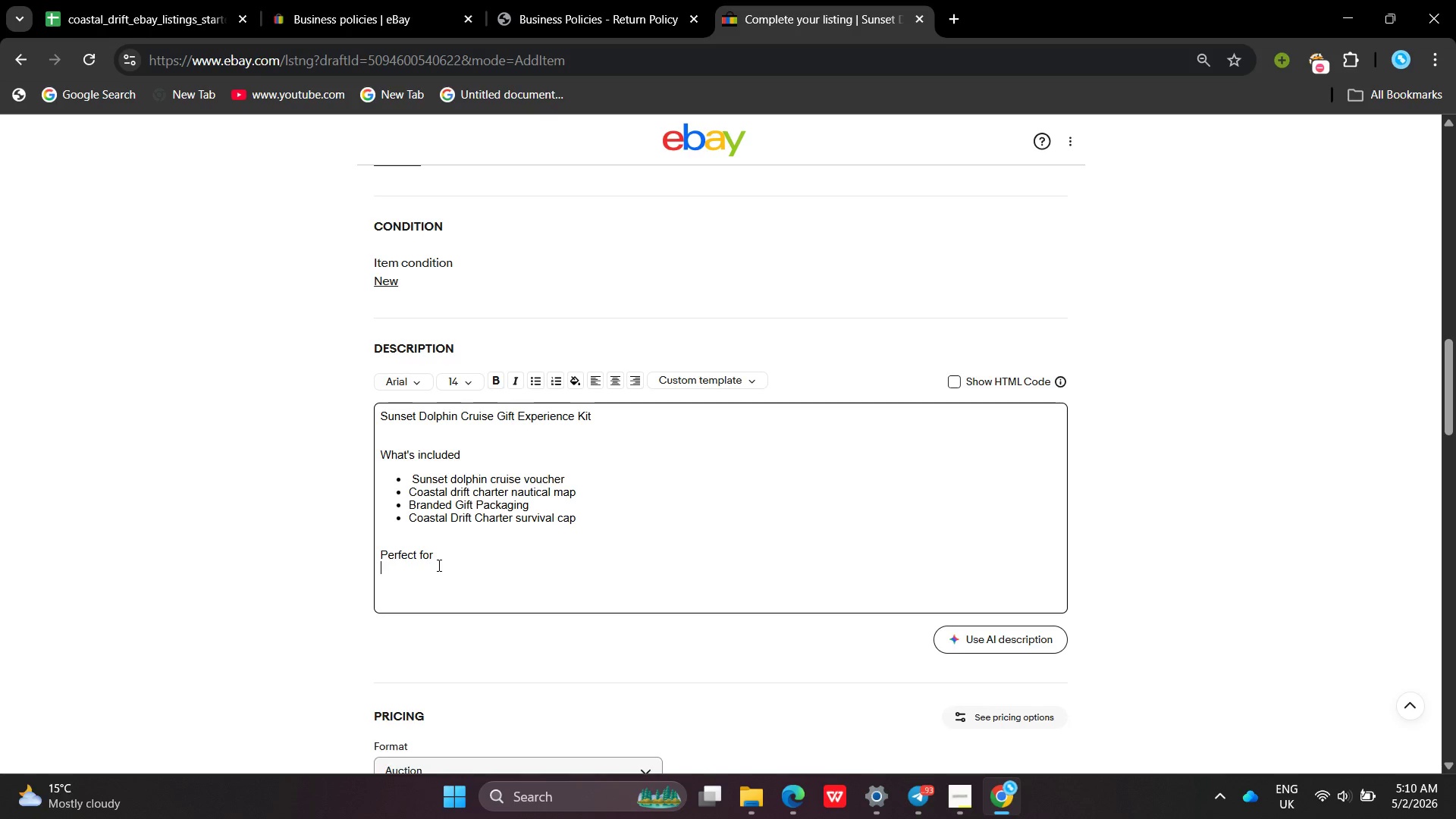 
key(Backspace)
 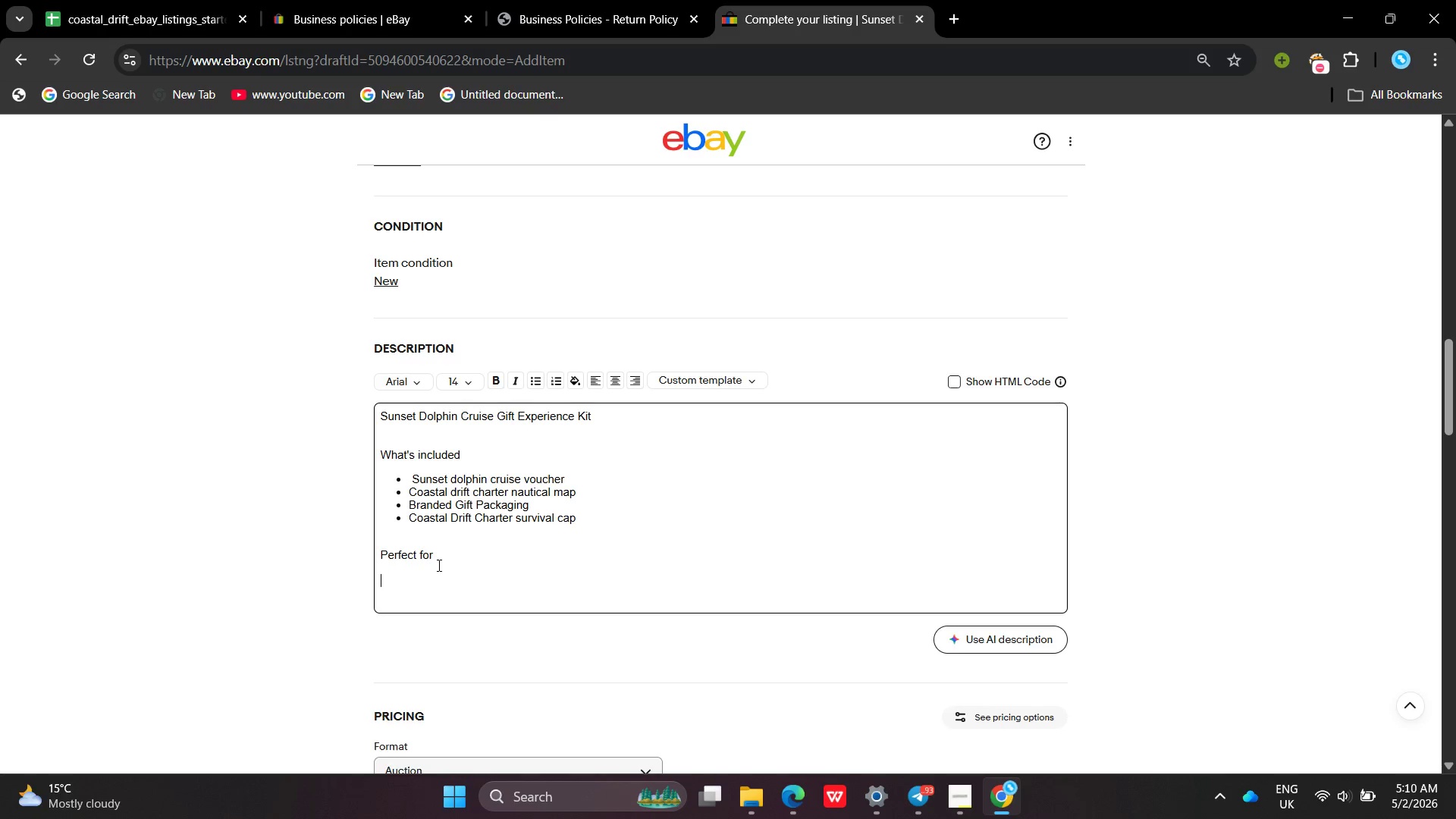 
key(Enter)
 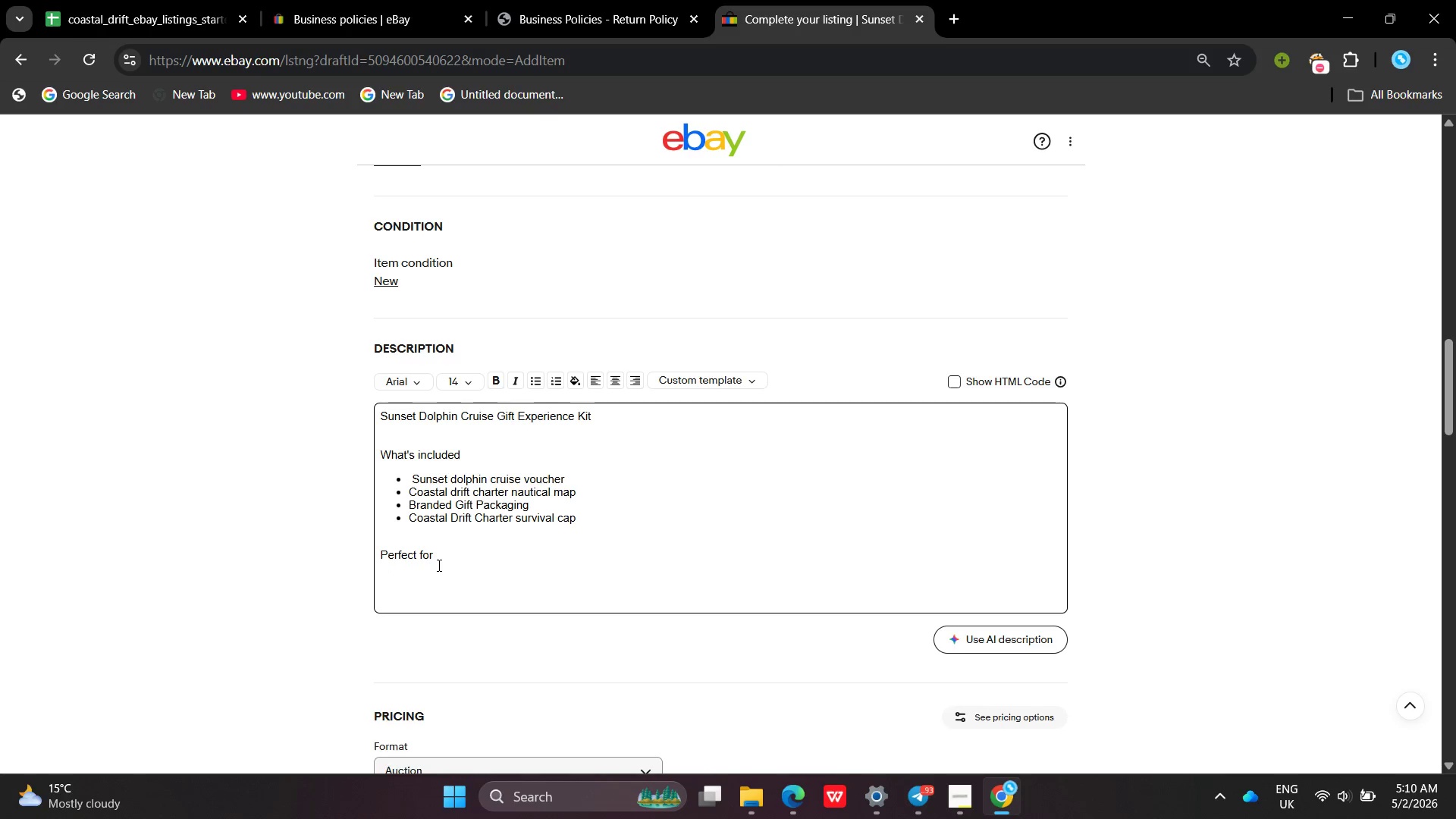 
type(Romani)
key(Backspace)
type(tic gifts])
key(Backspace)
 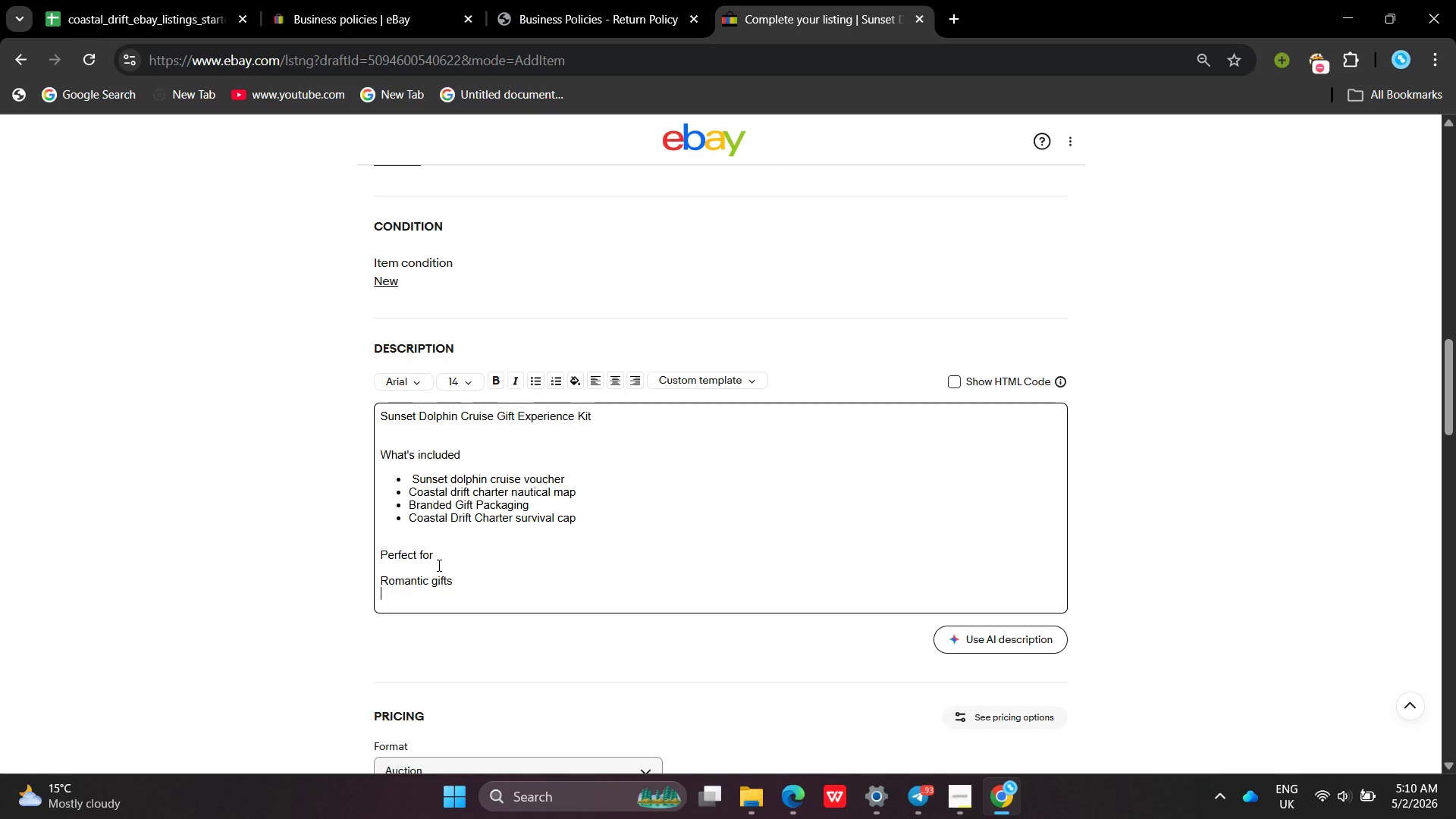 
key(Enter)
 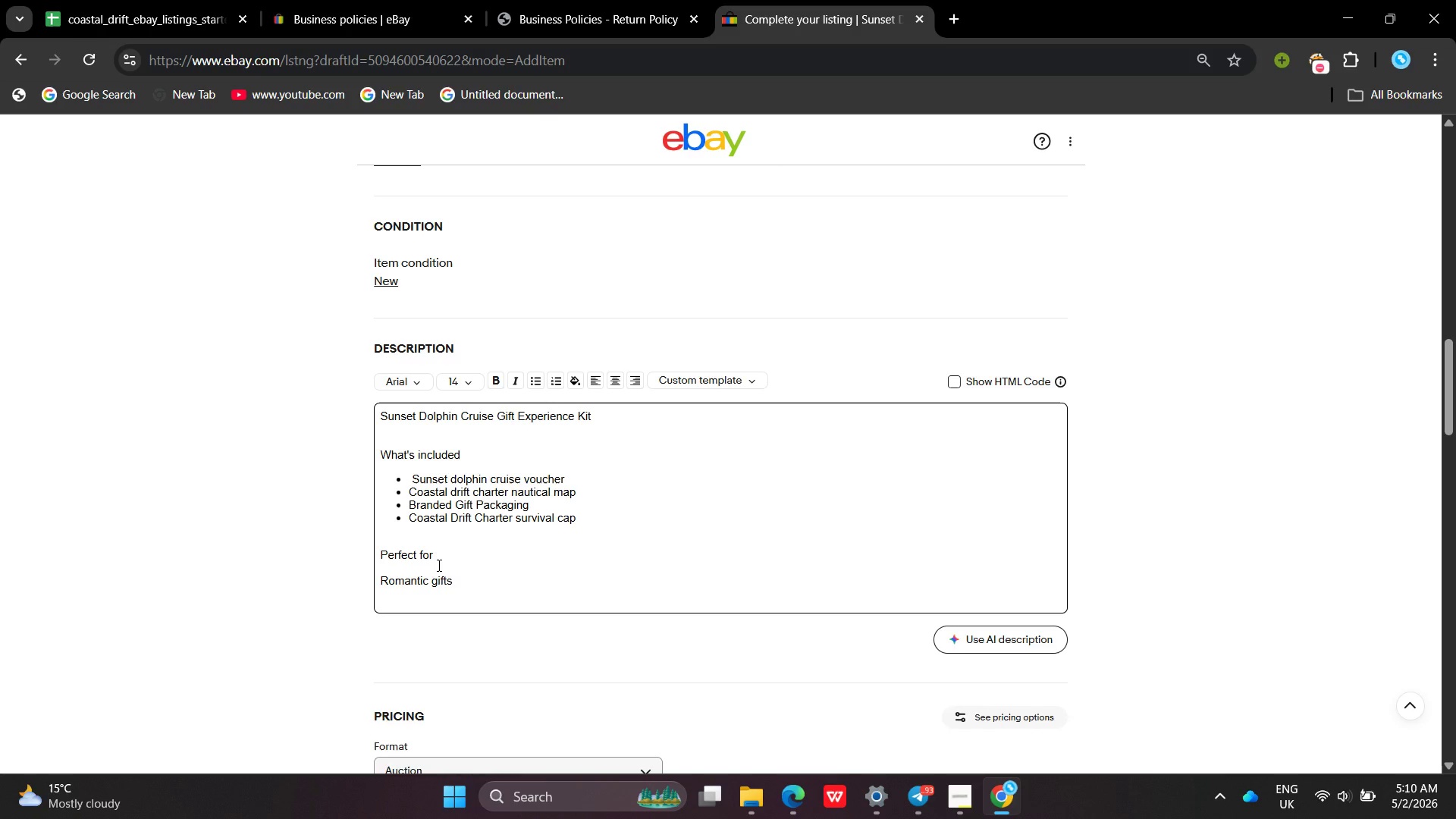 
type(Anniversary surprises)
 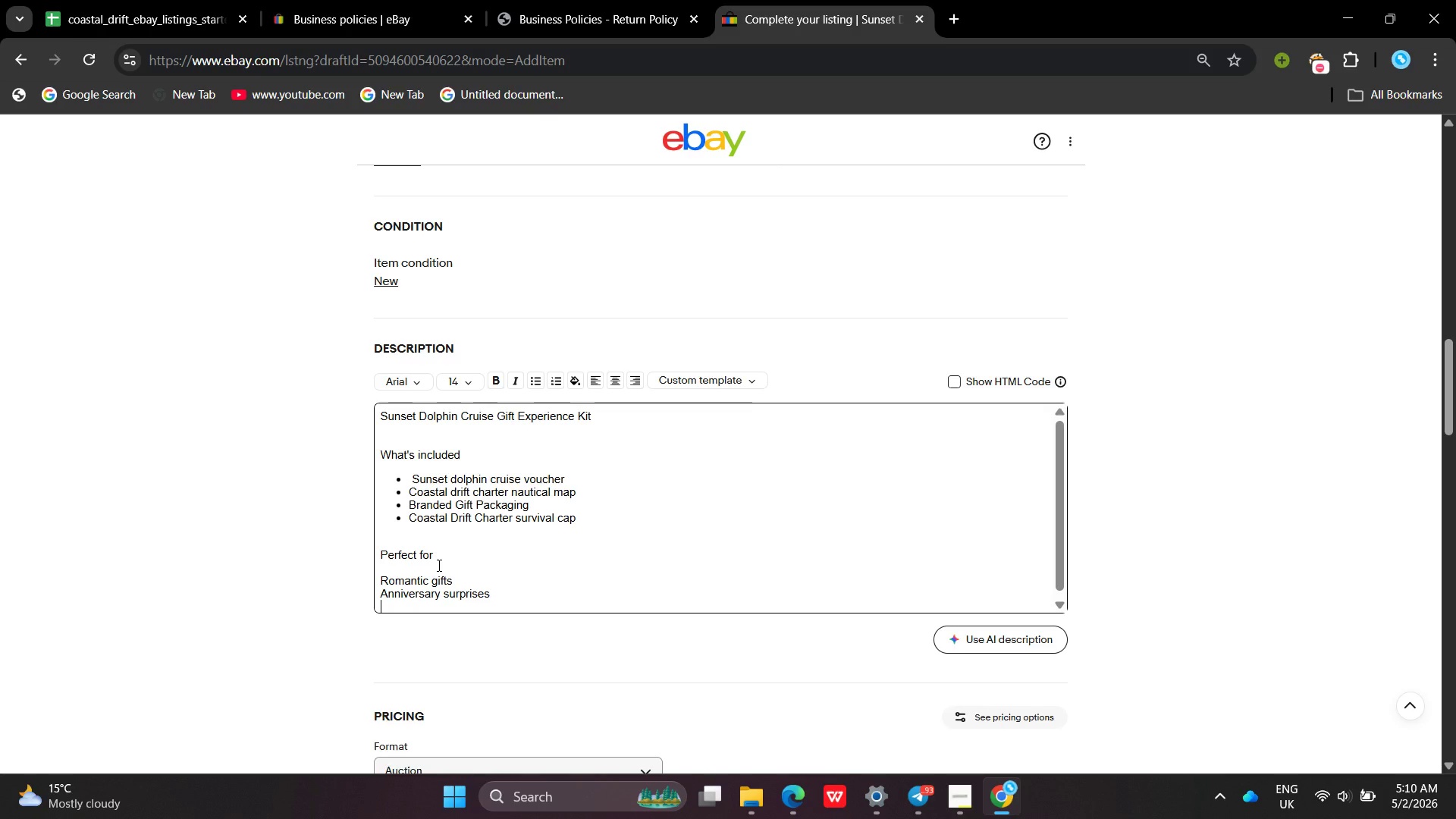 
key(Enter)
 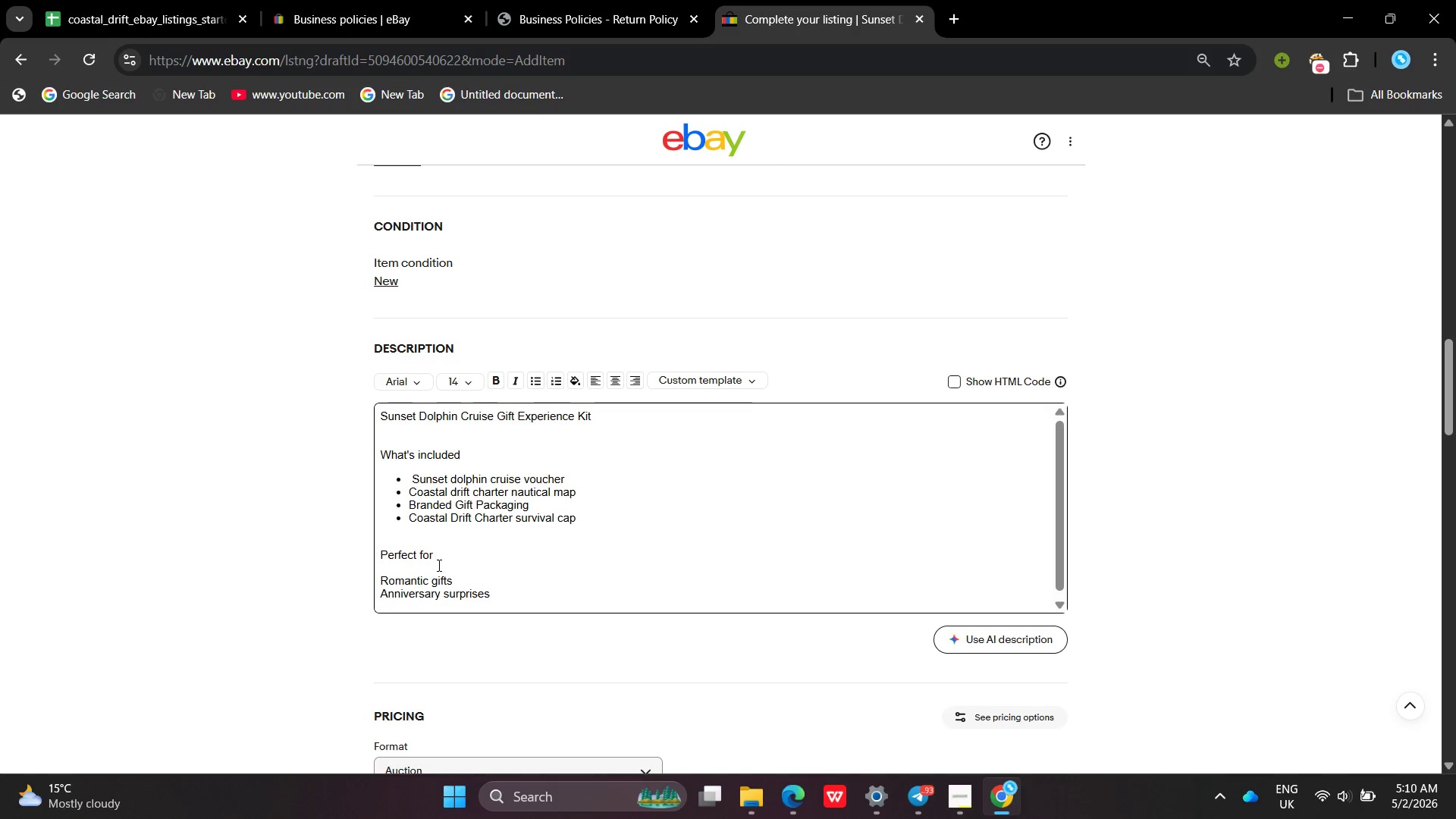 
type(holiday presents)
 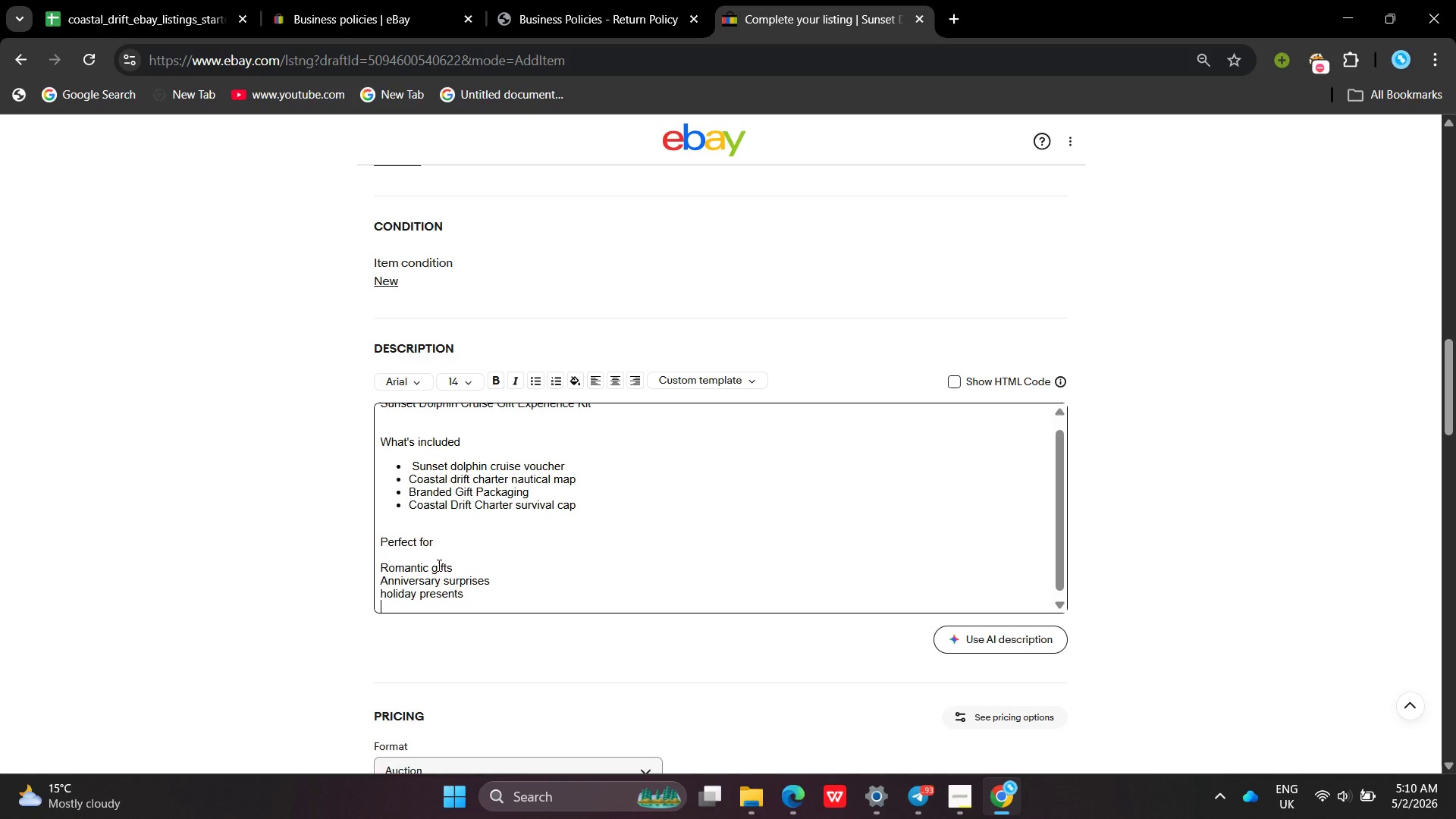 
key(Enter)
 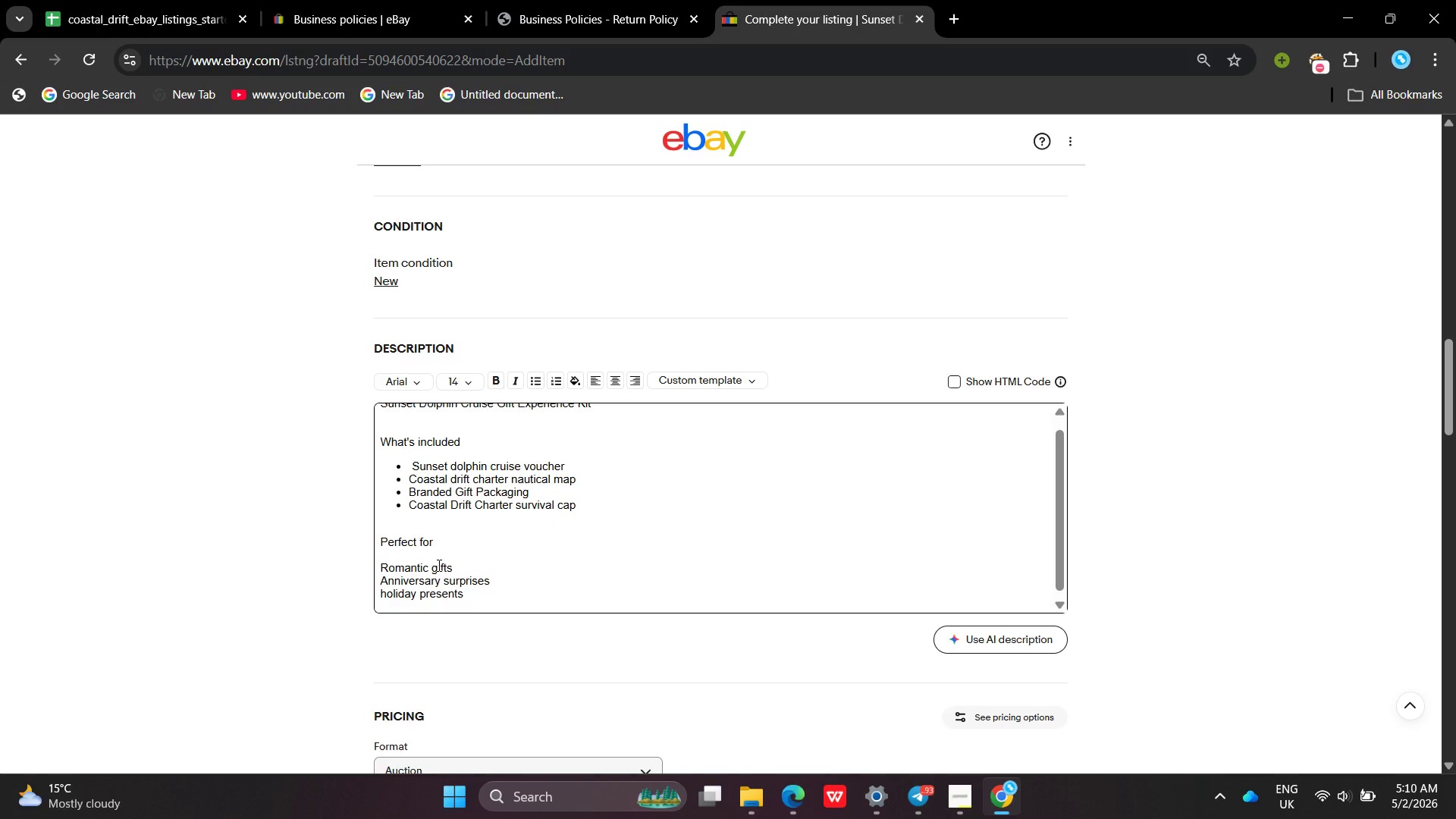 
type(family expeerien)
key(Backspace)
key(Backspace)
type(nce )
 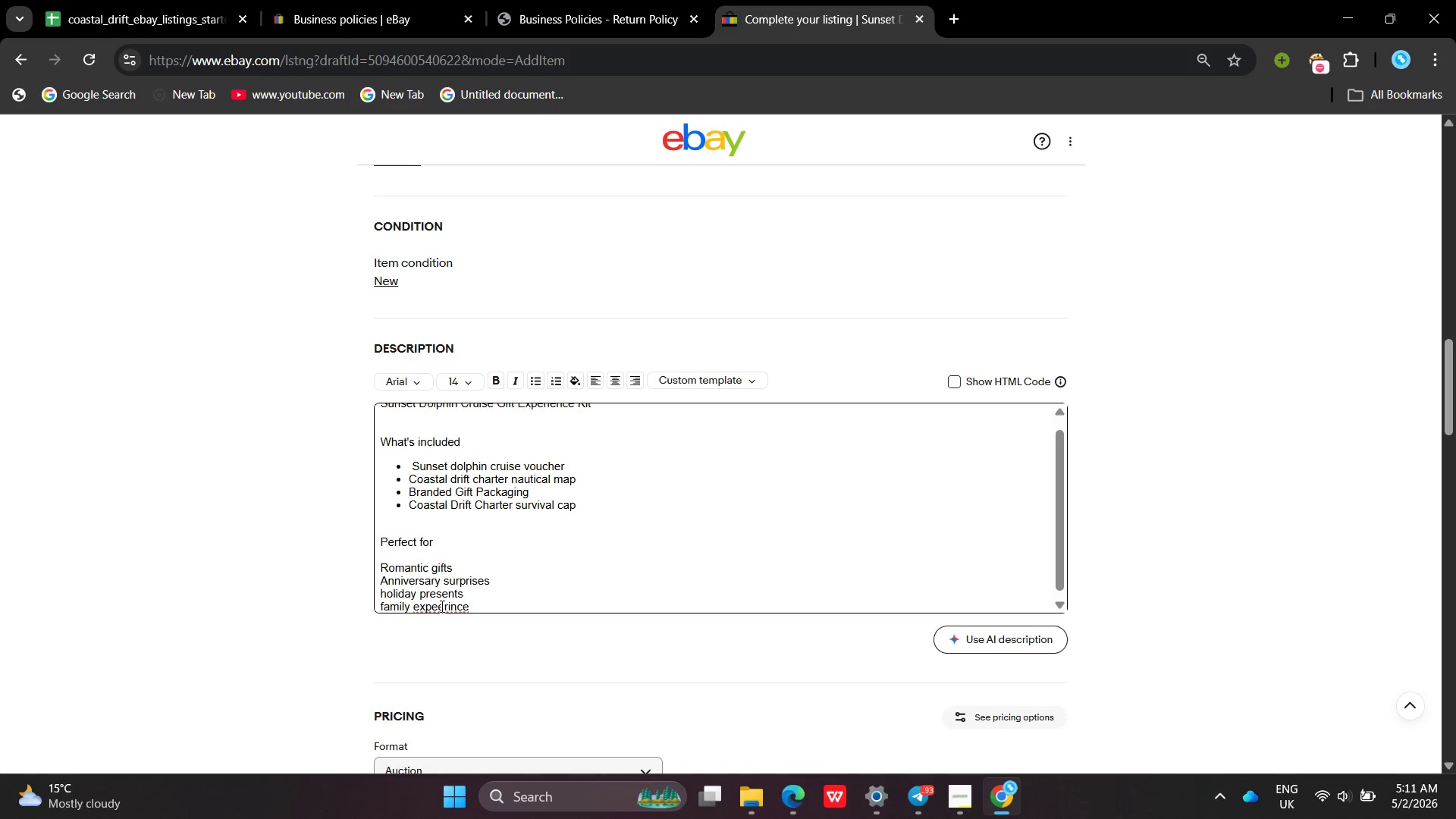 
left_click([441, 606])
 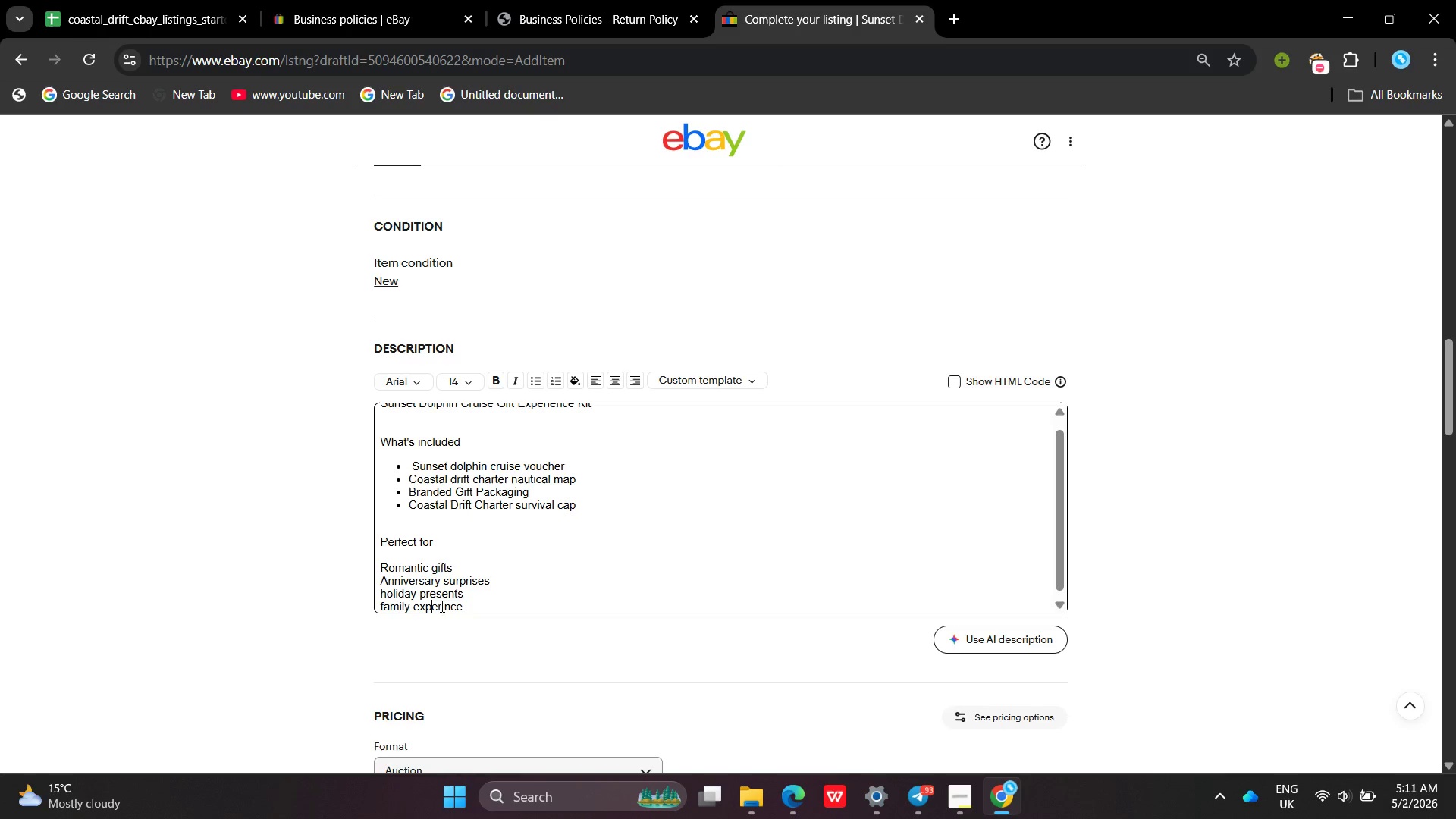 
key(Backspace)
 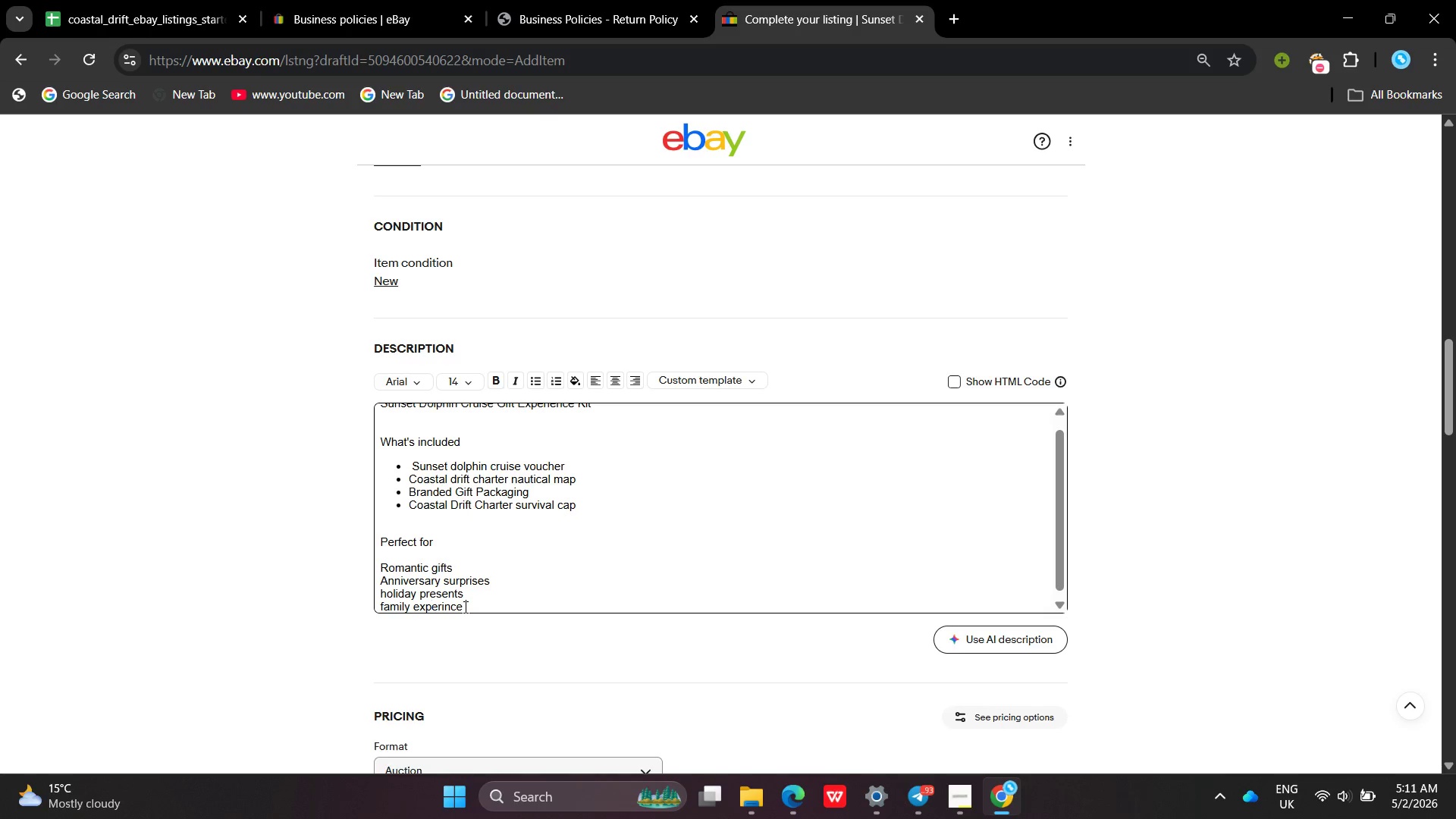 
left_click([464, 607])
 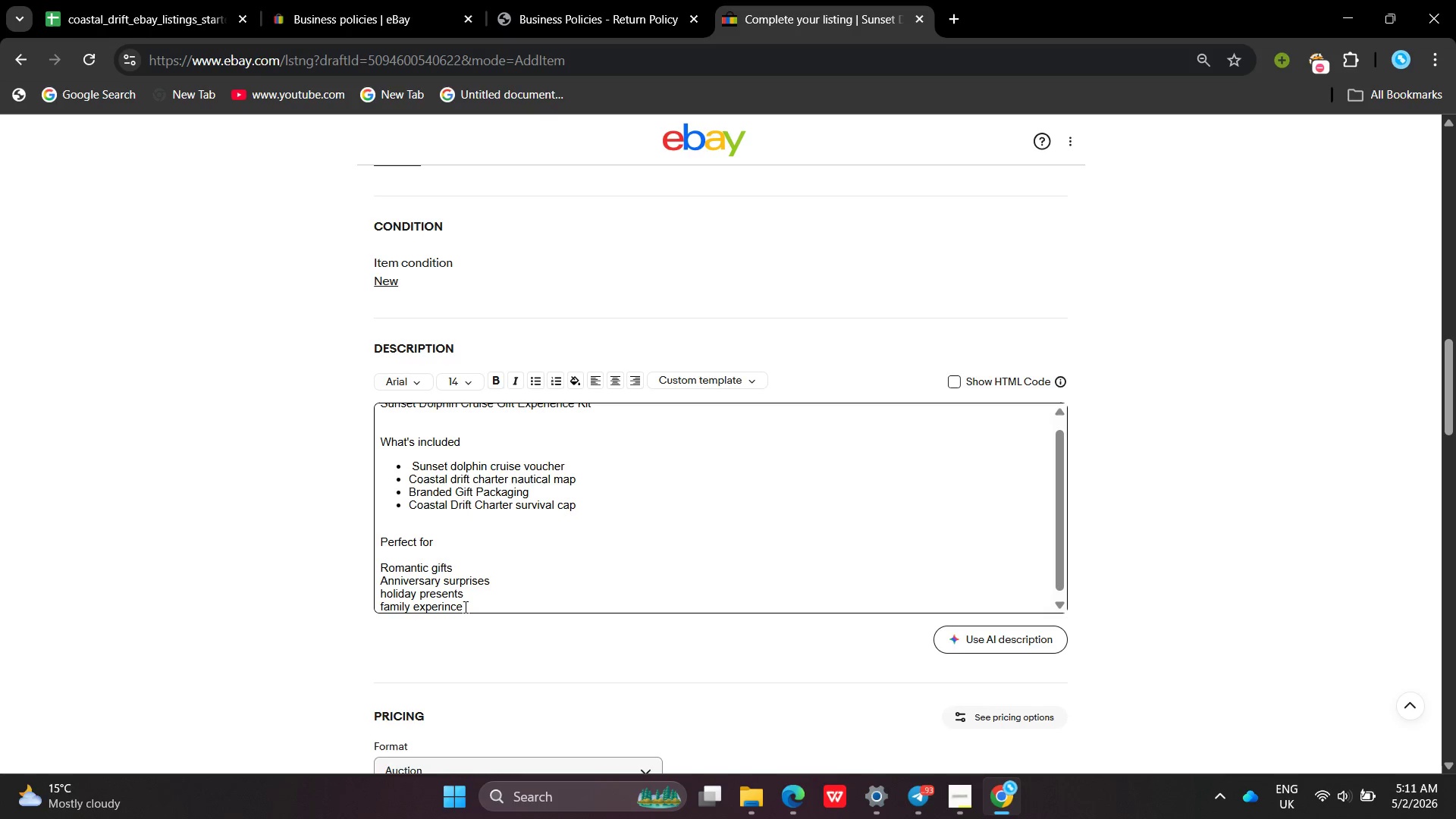 
key(Backspace)
key(Backspace)
key(Backspace)
key(Backspace)
type(i)
key(Backspace)
type(ences)
 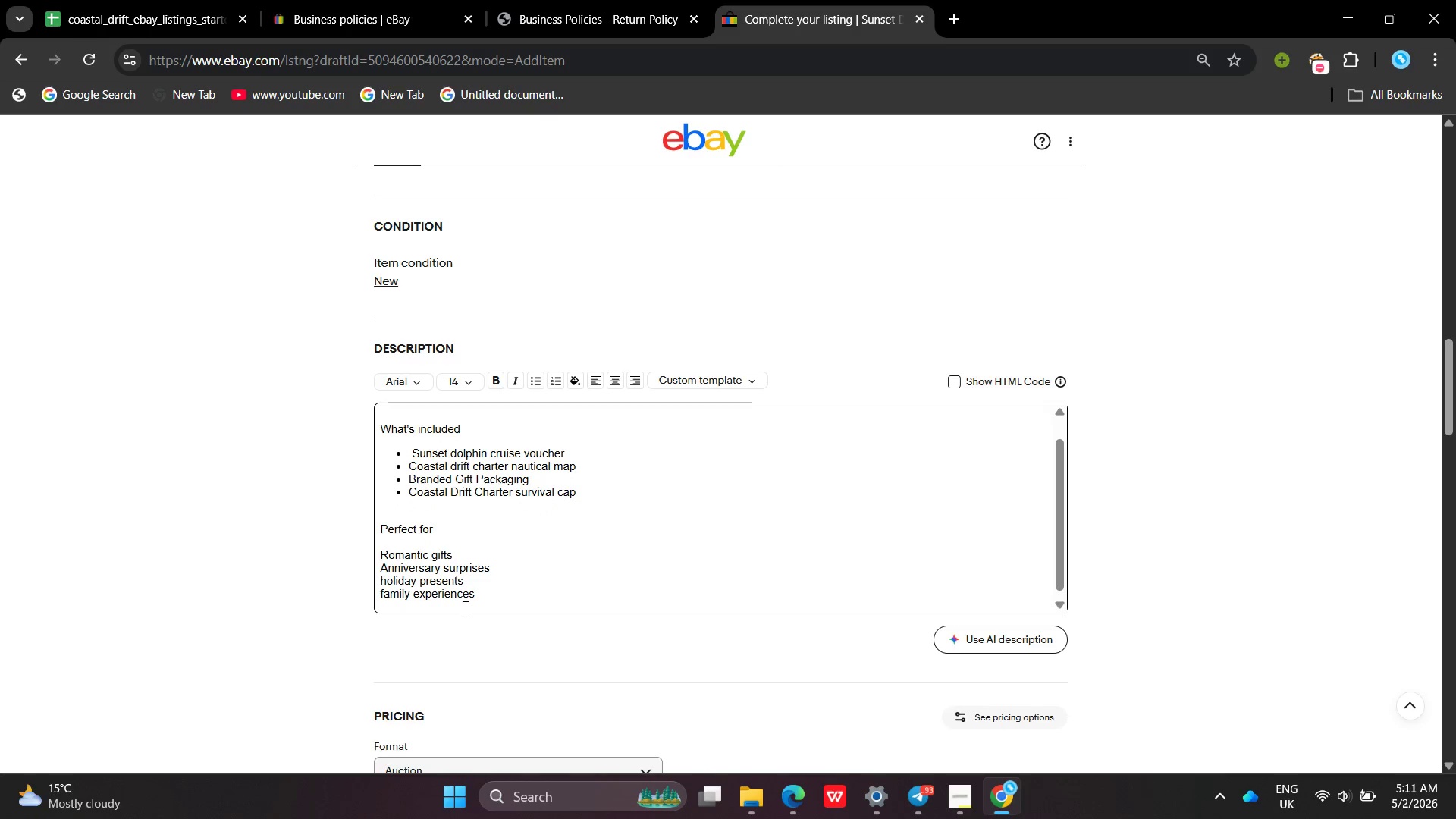 
key(Enter)
 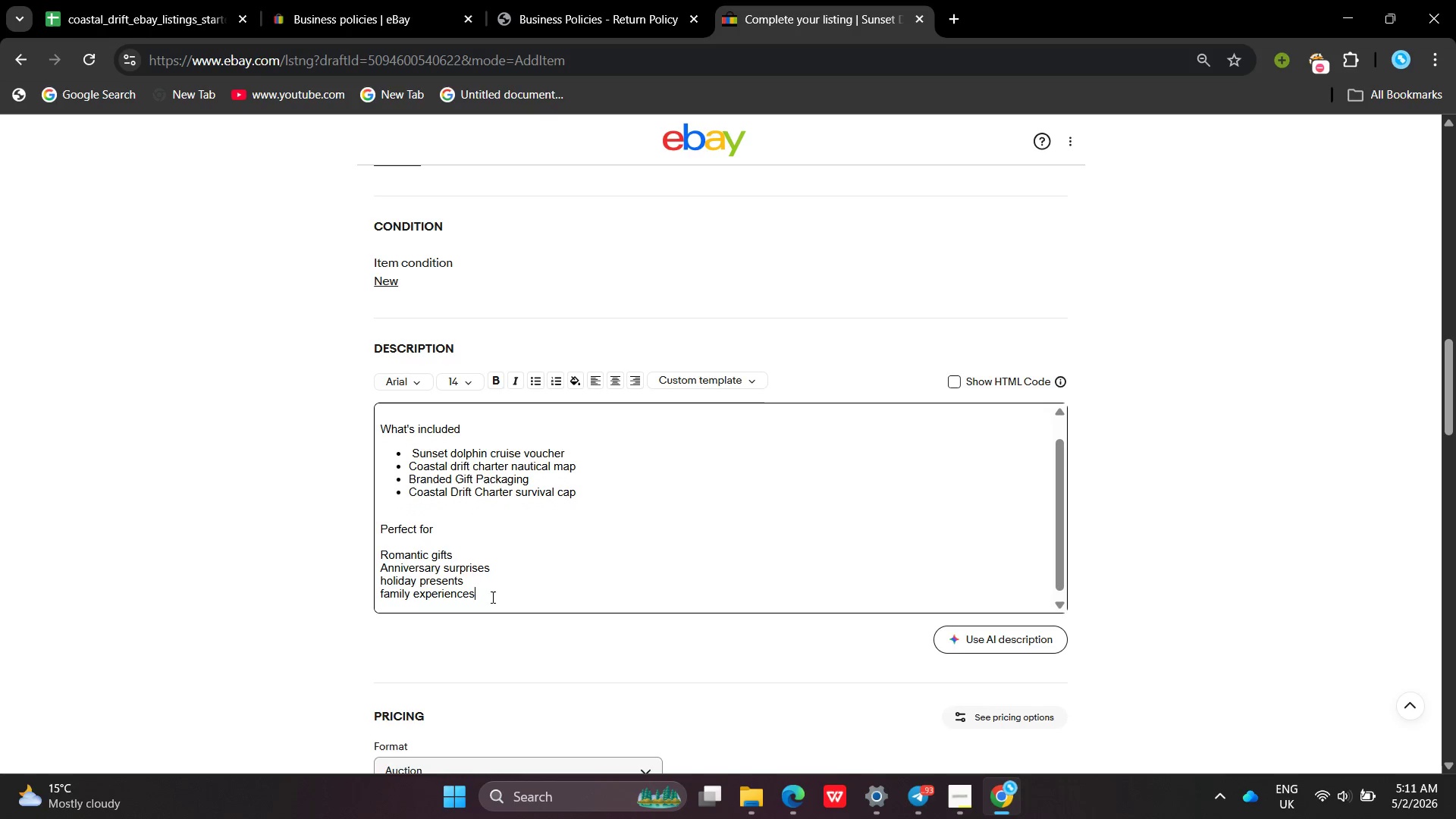 
left_click_drag(start_coordinate=[491, 597], to_coordinate=[367, 553])
 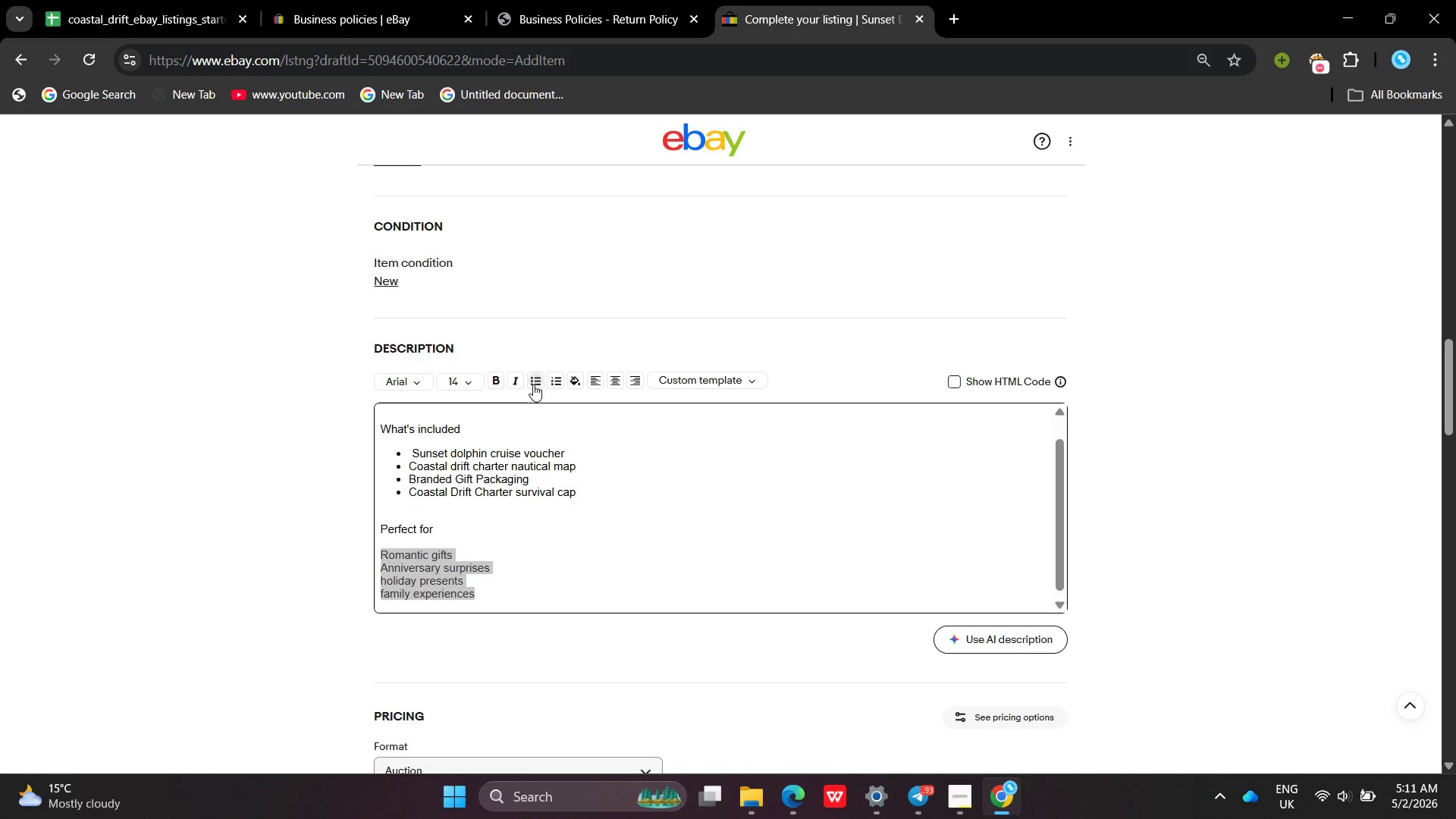 
left_click([533, 384])
 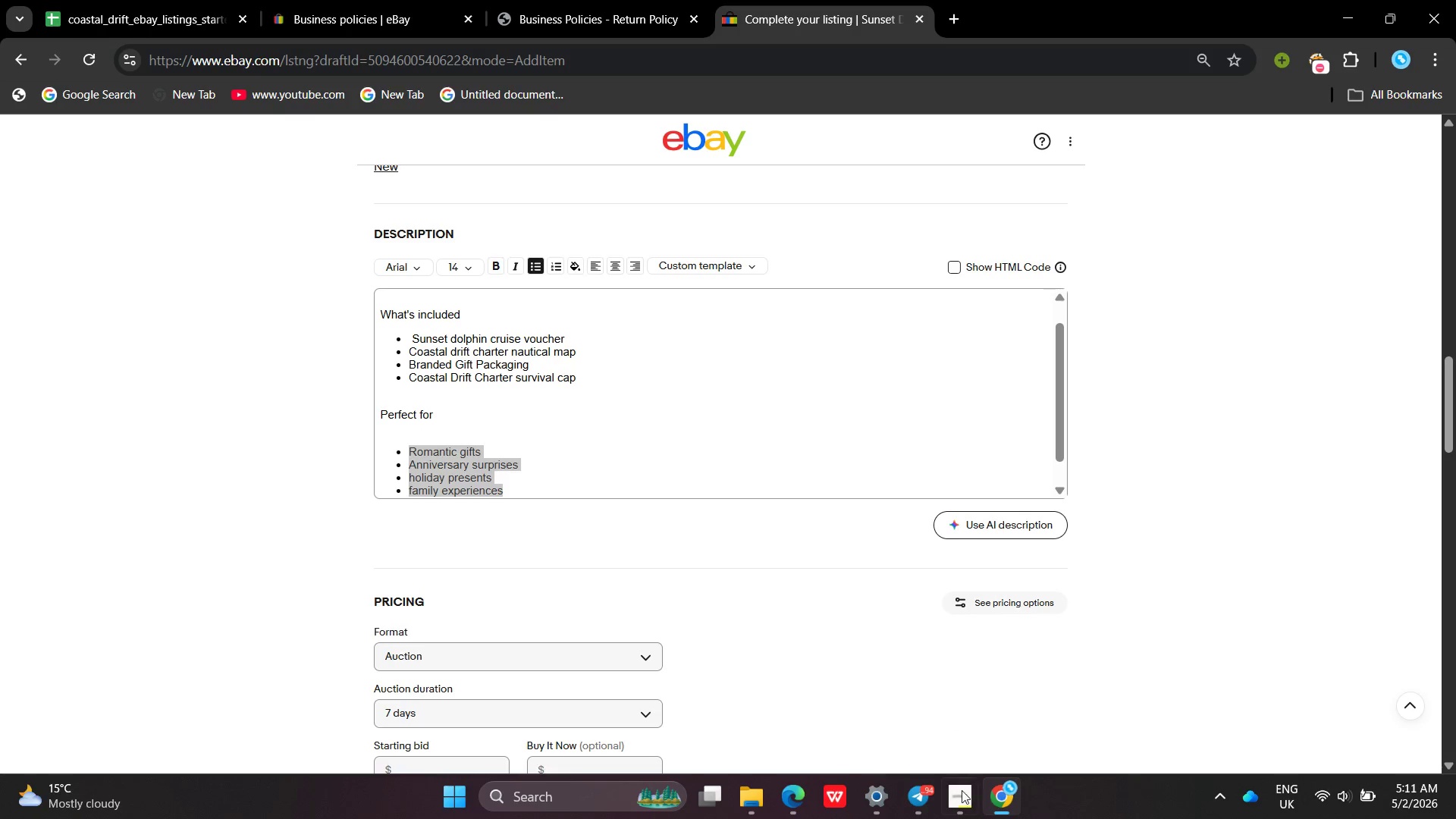 
left_click([962, 790])